 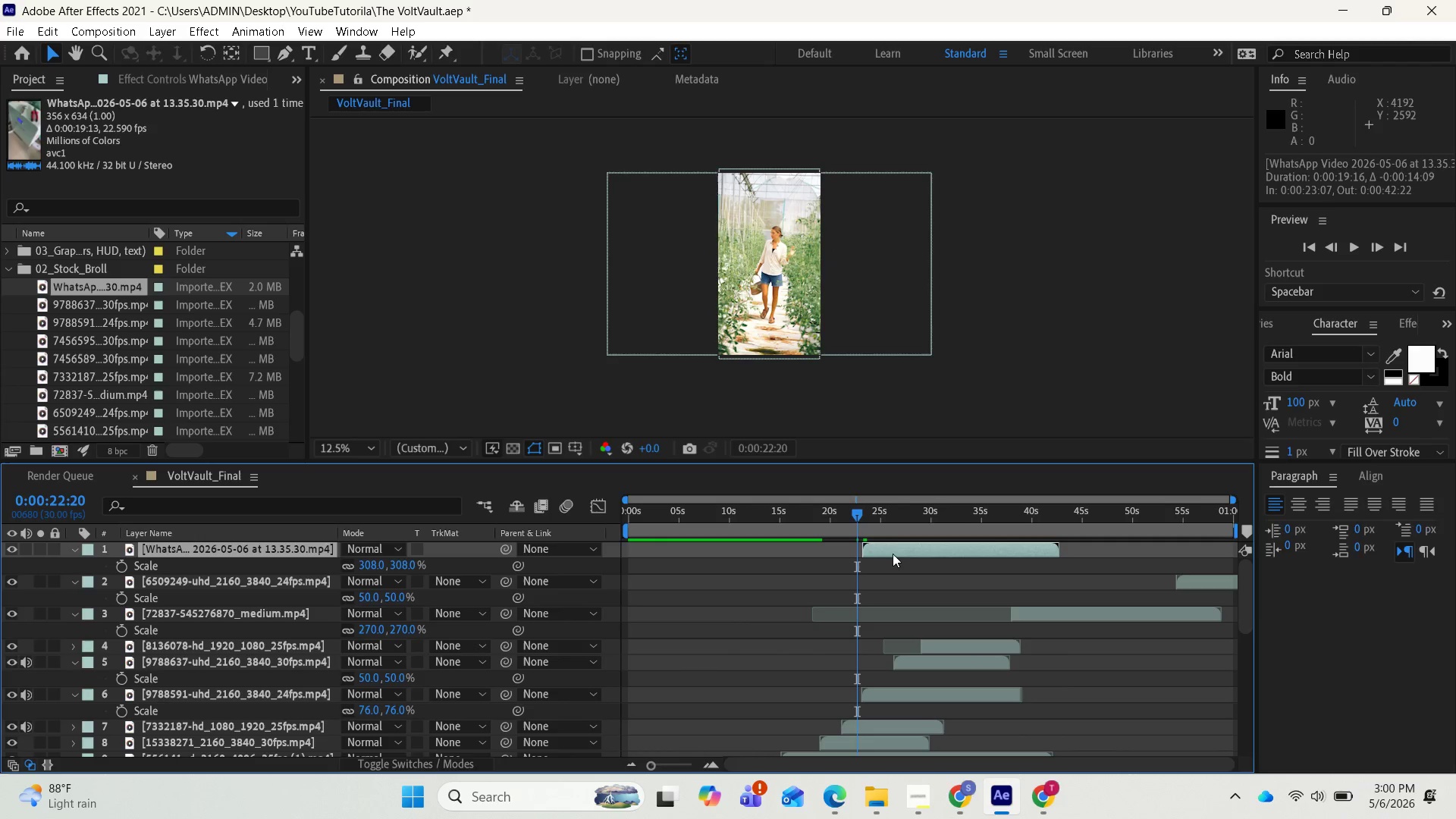 
key(Space)
 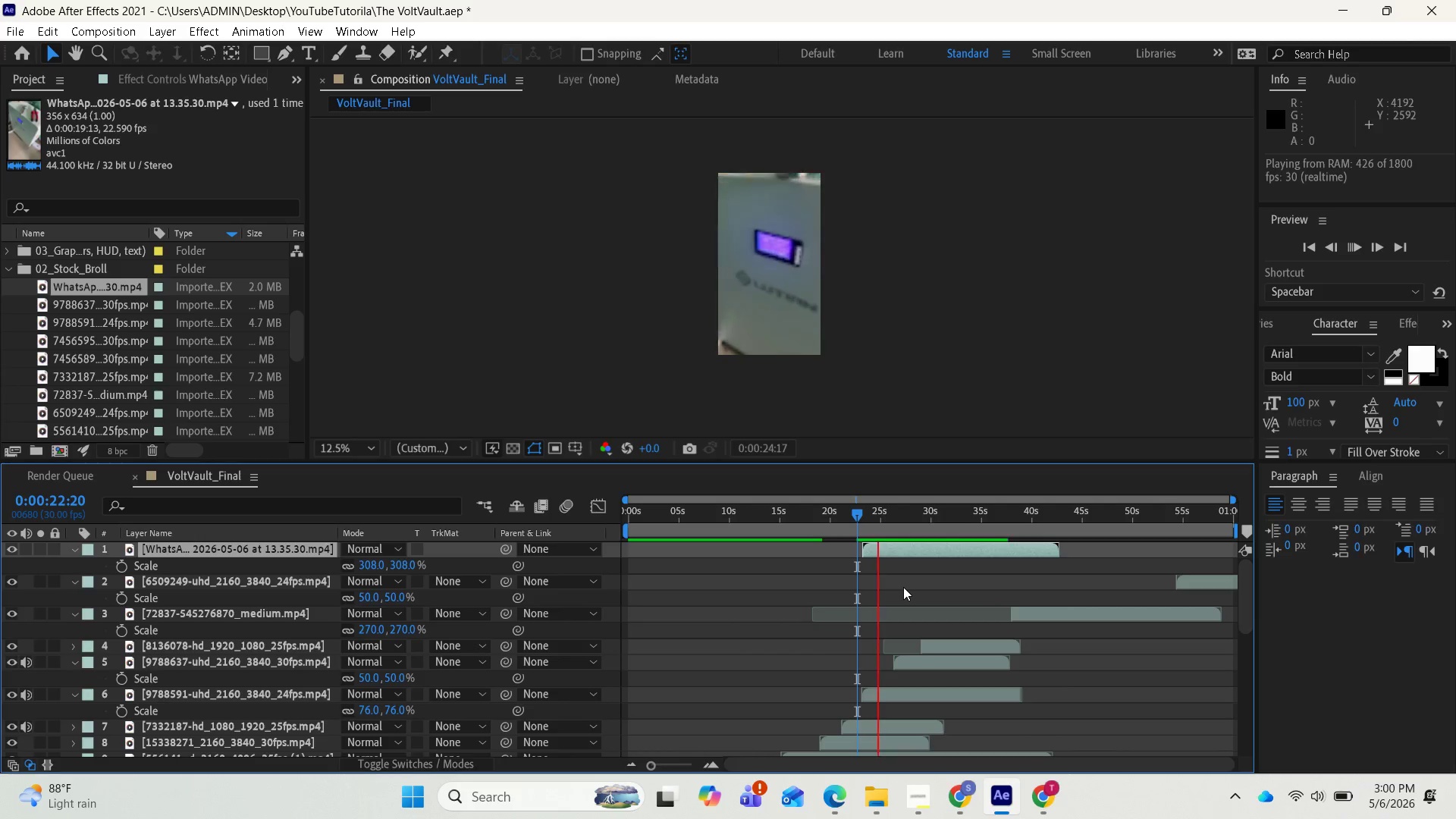 
wait(6.17)
 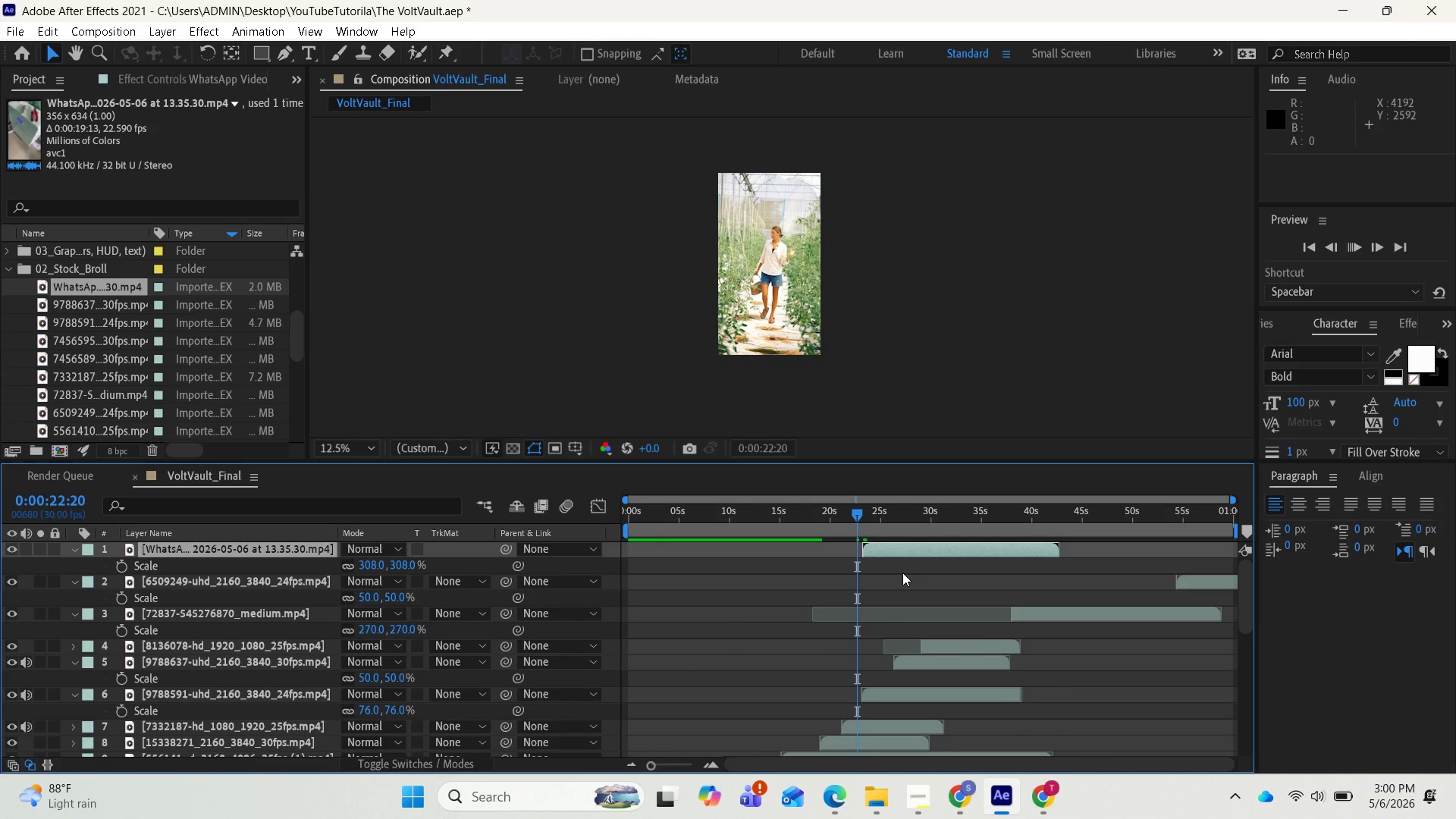 
key(Space)
 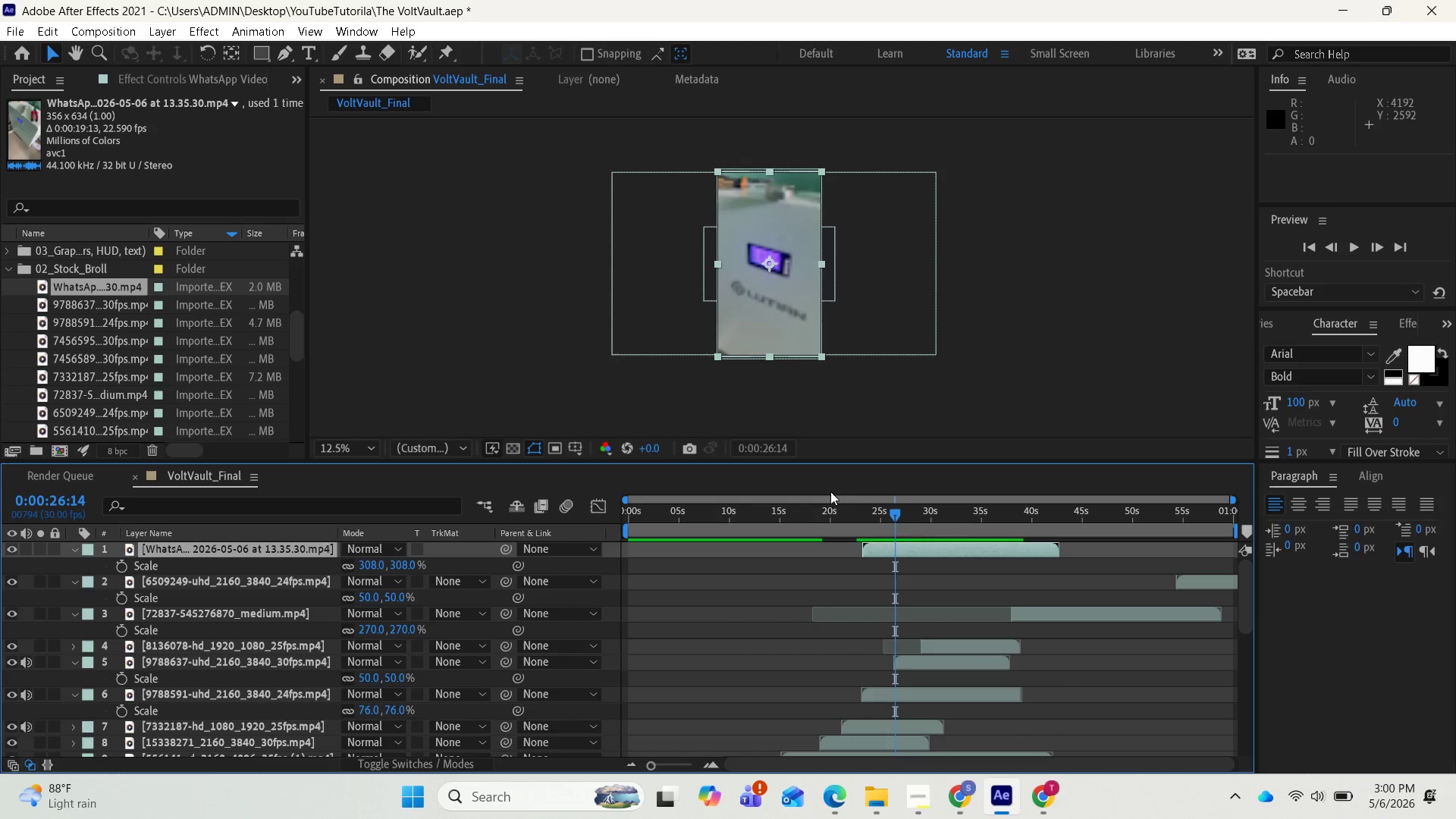 
key(Space)
 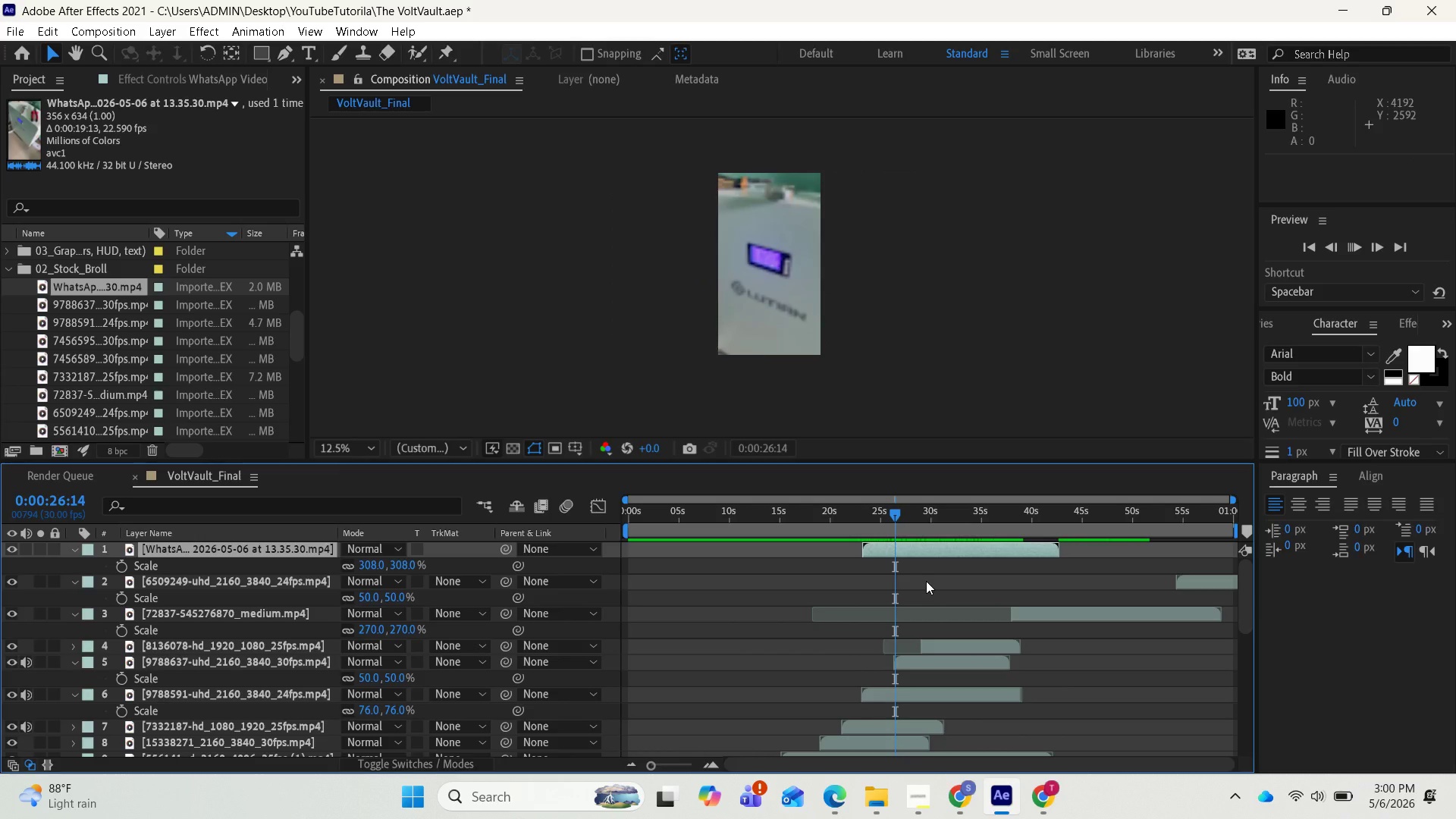 
key(Space)
 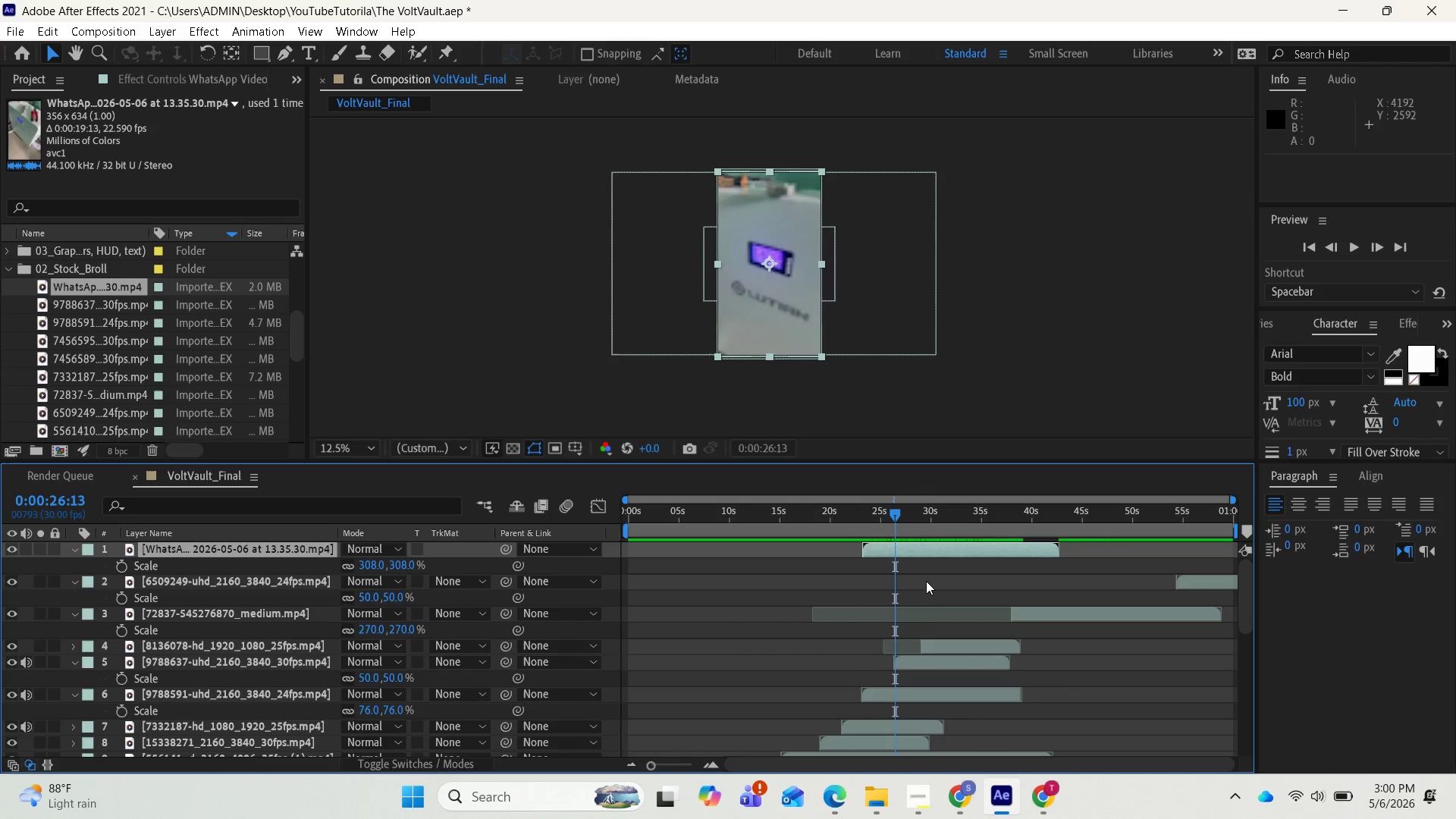 
key(Space)
 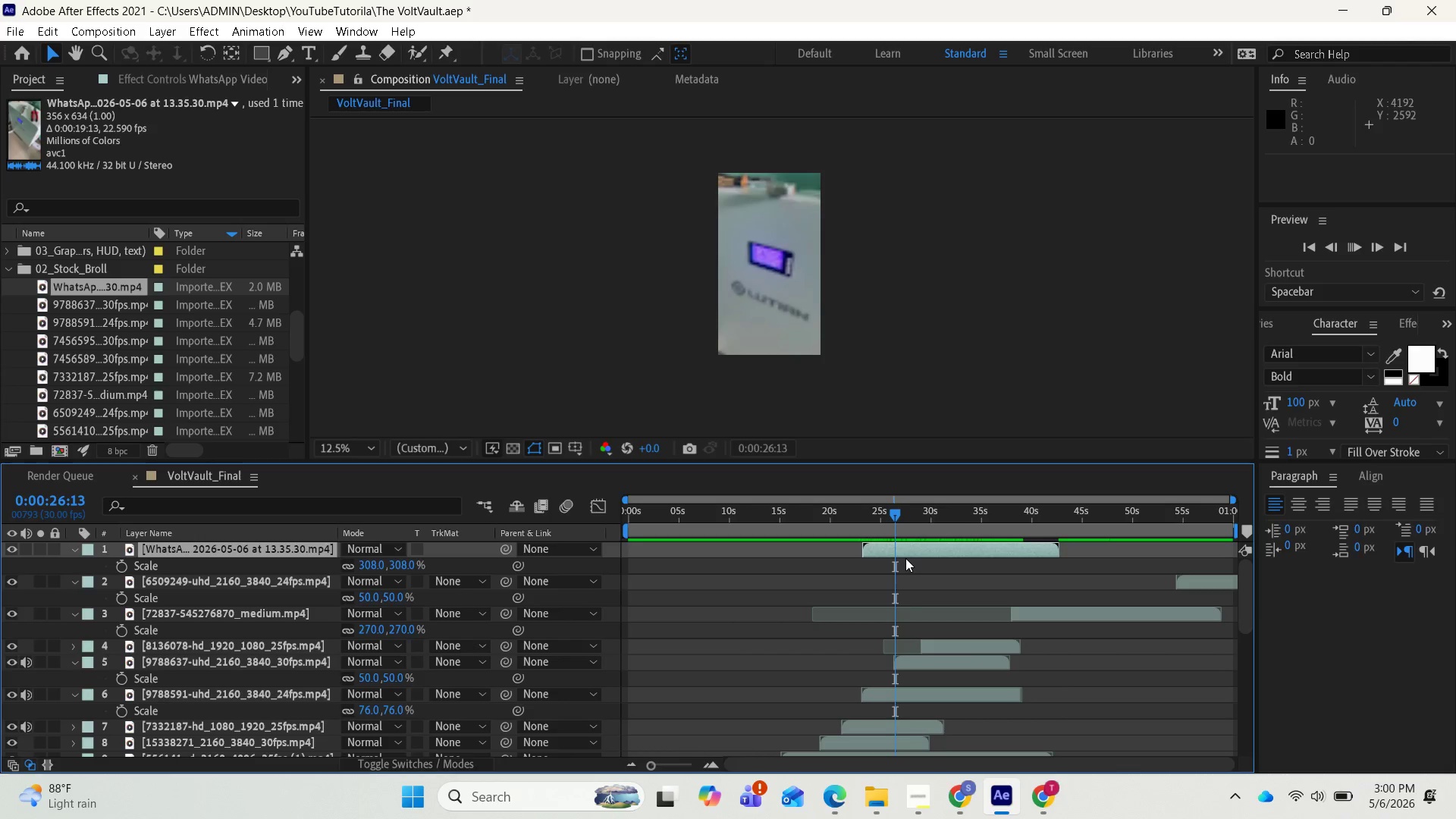 
wait(8.28)
 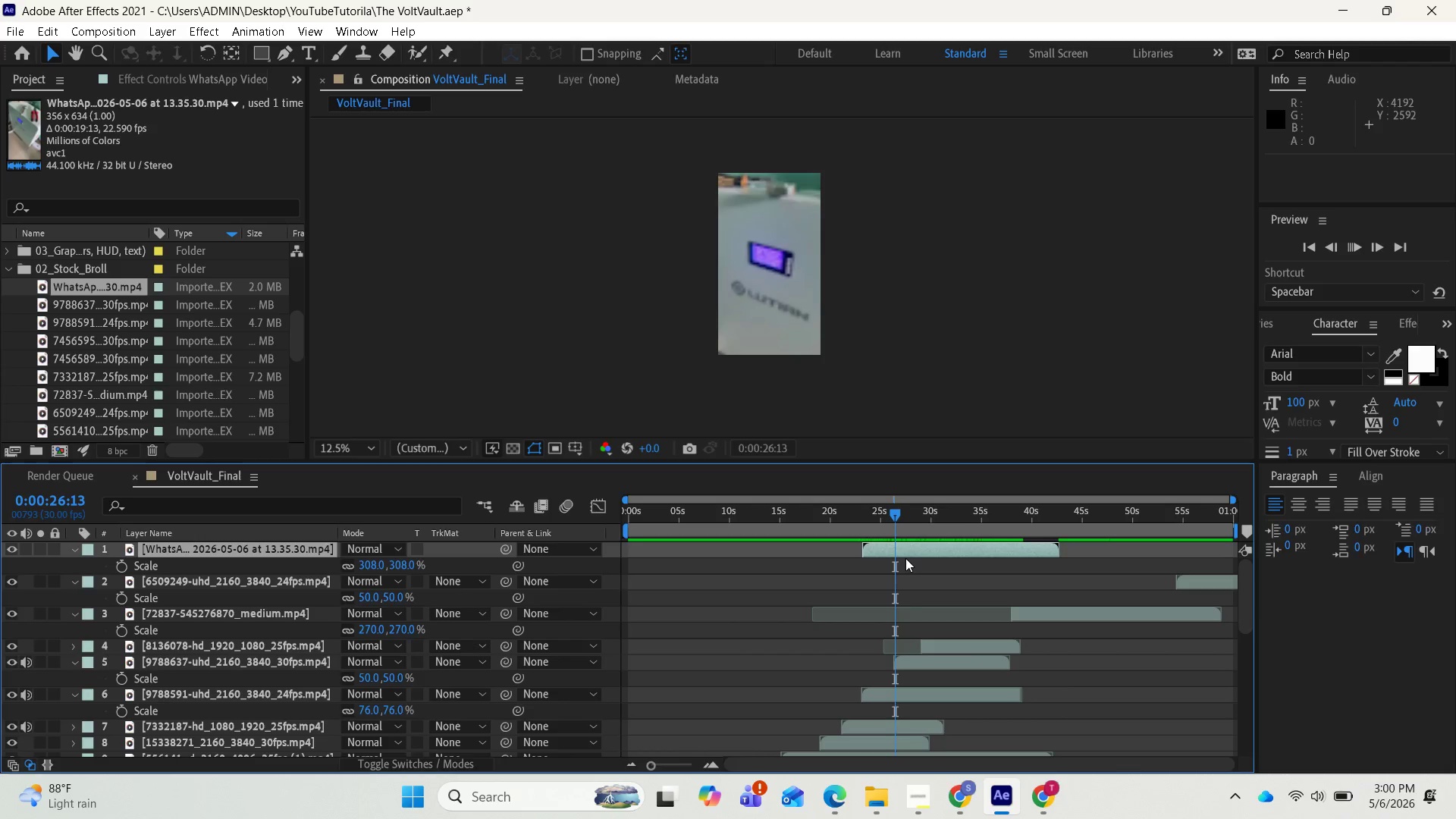 
key(Space)
 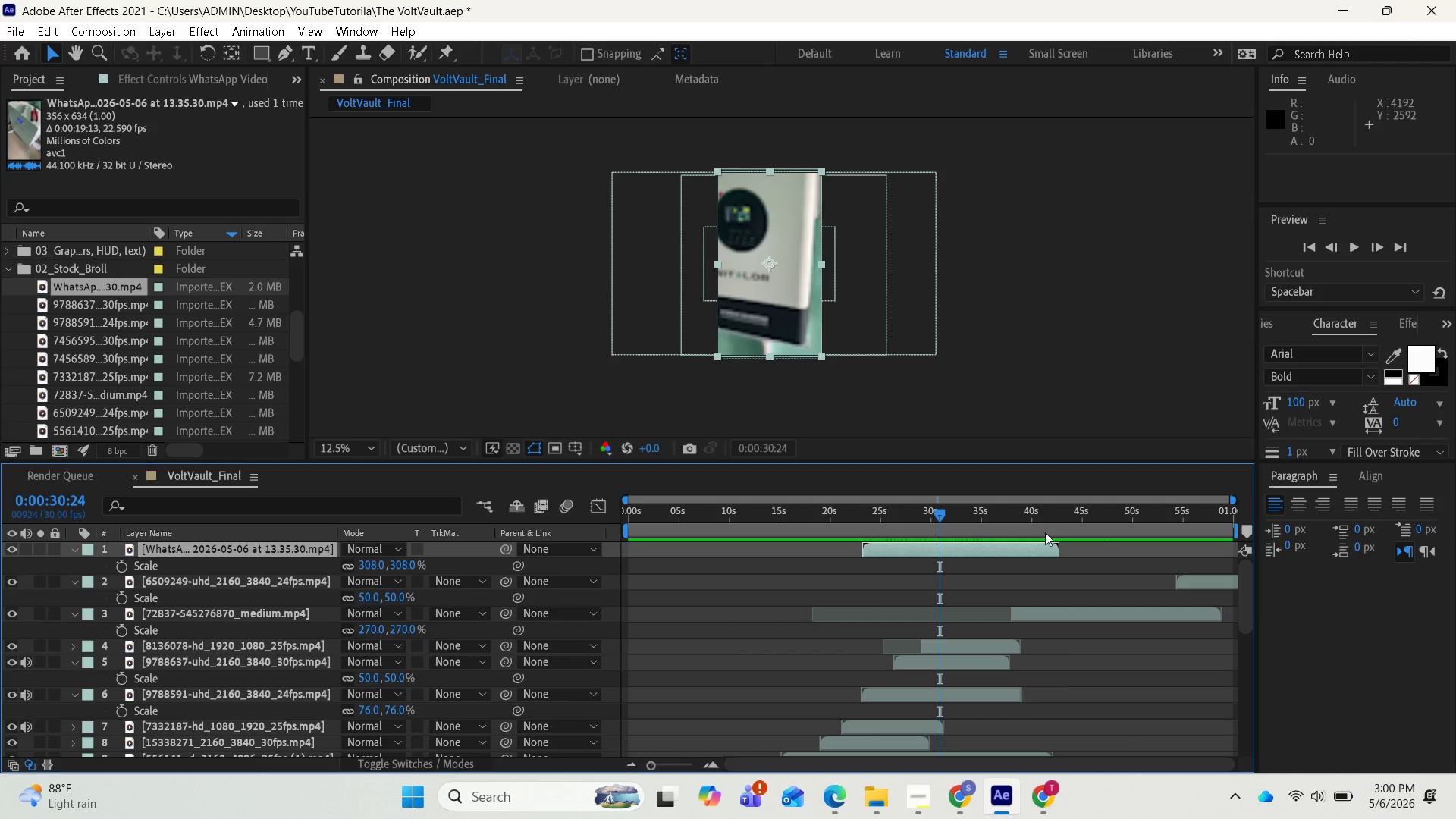 
key(Space)
 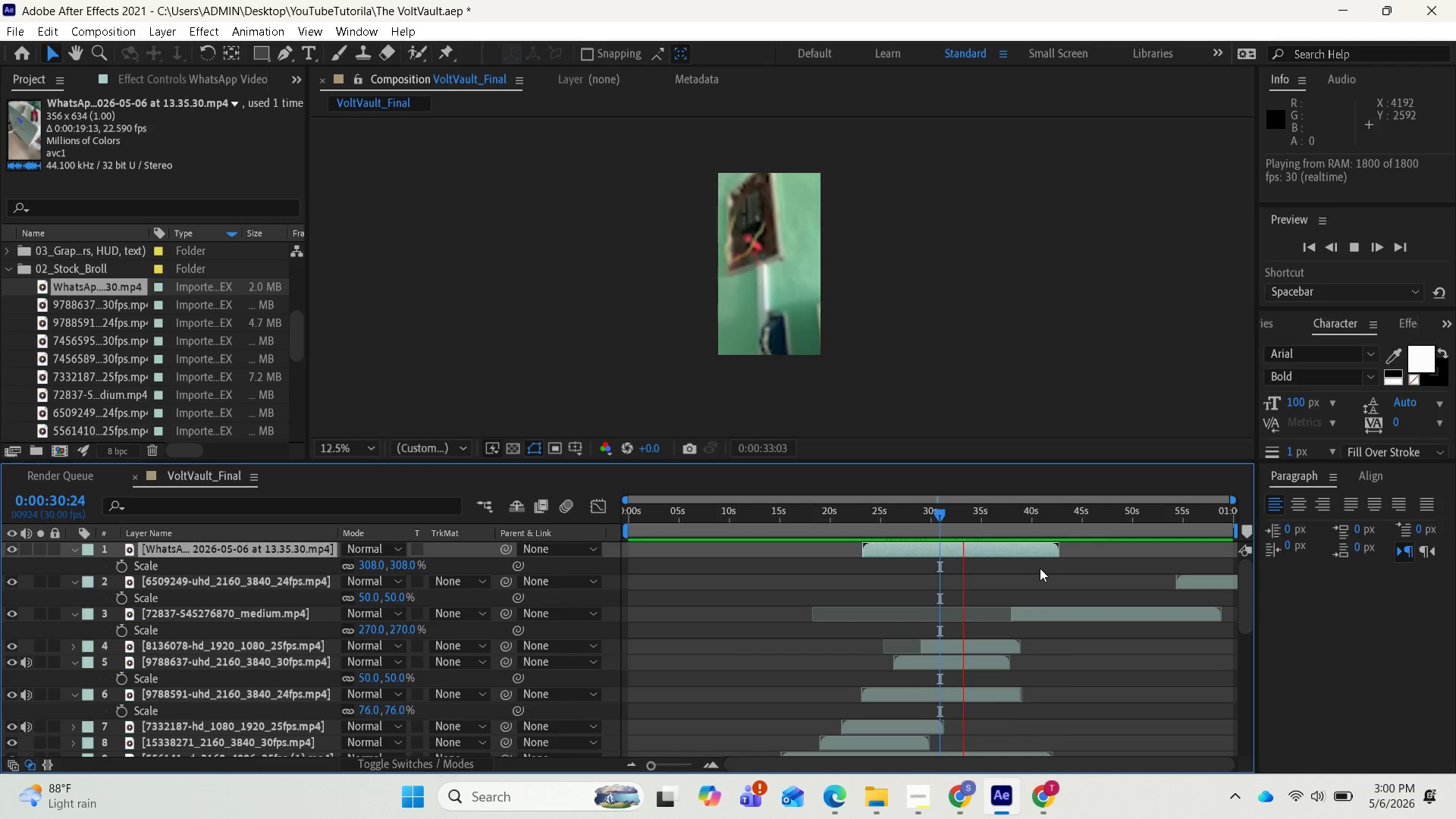 
wait(9.64)
 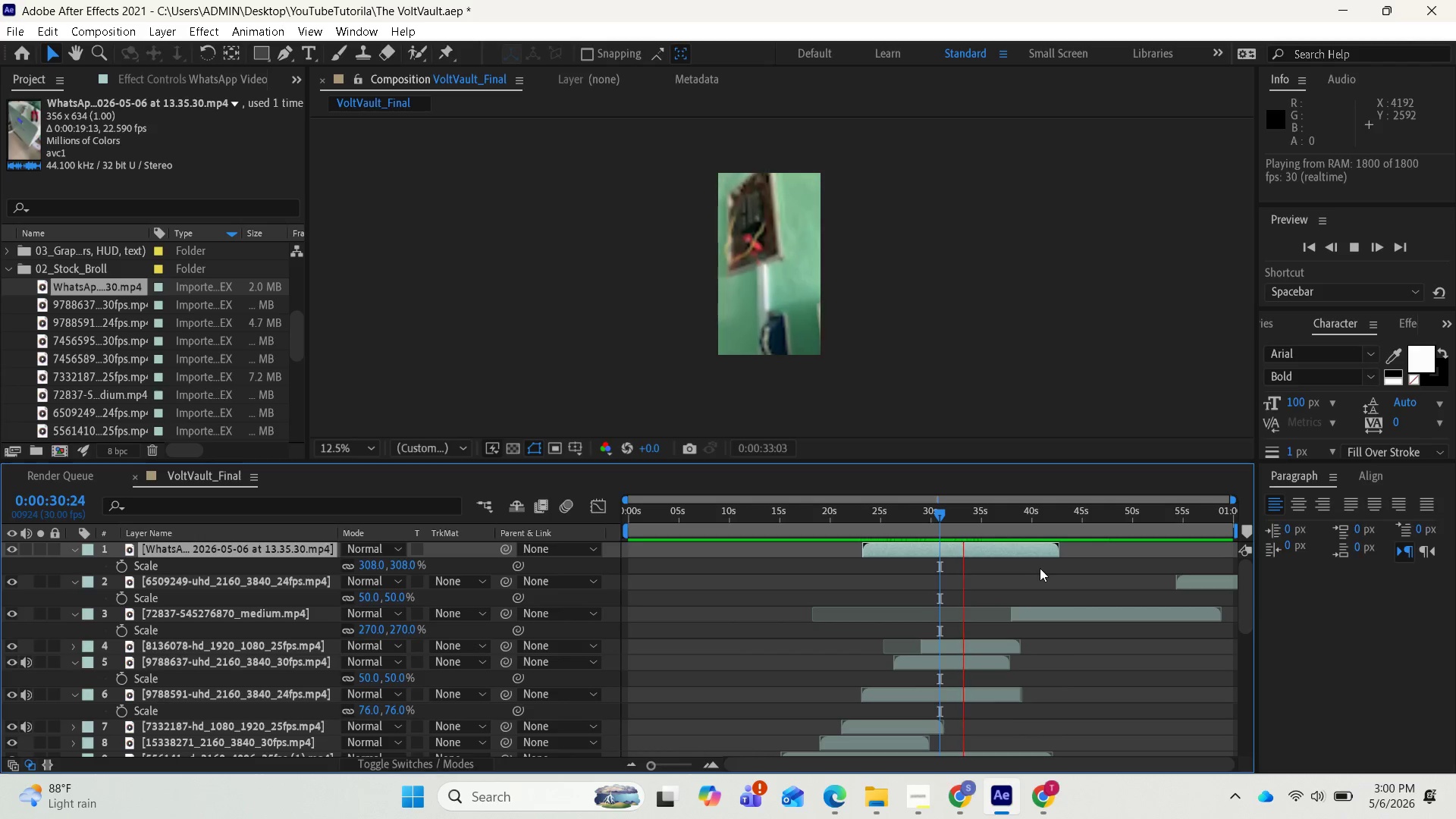 
key(Space)
 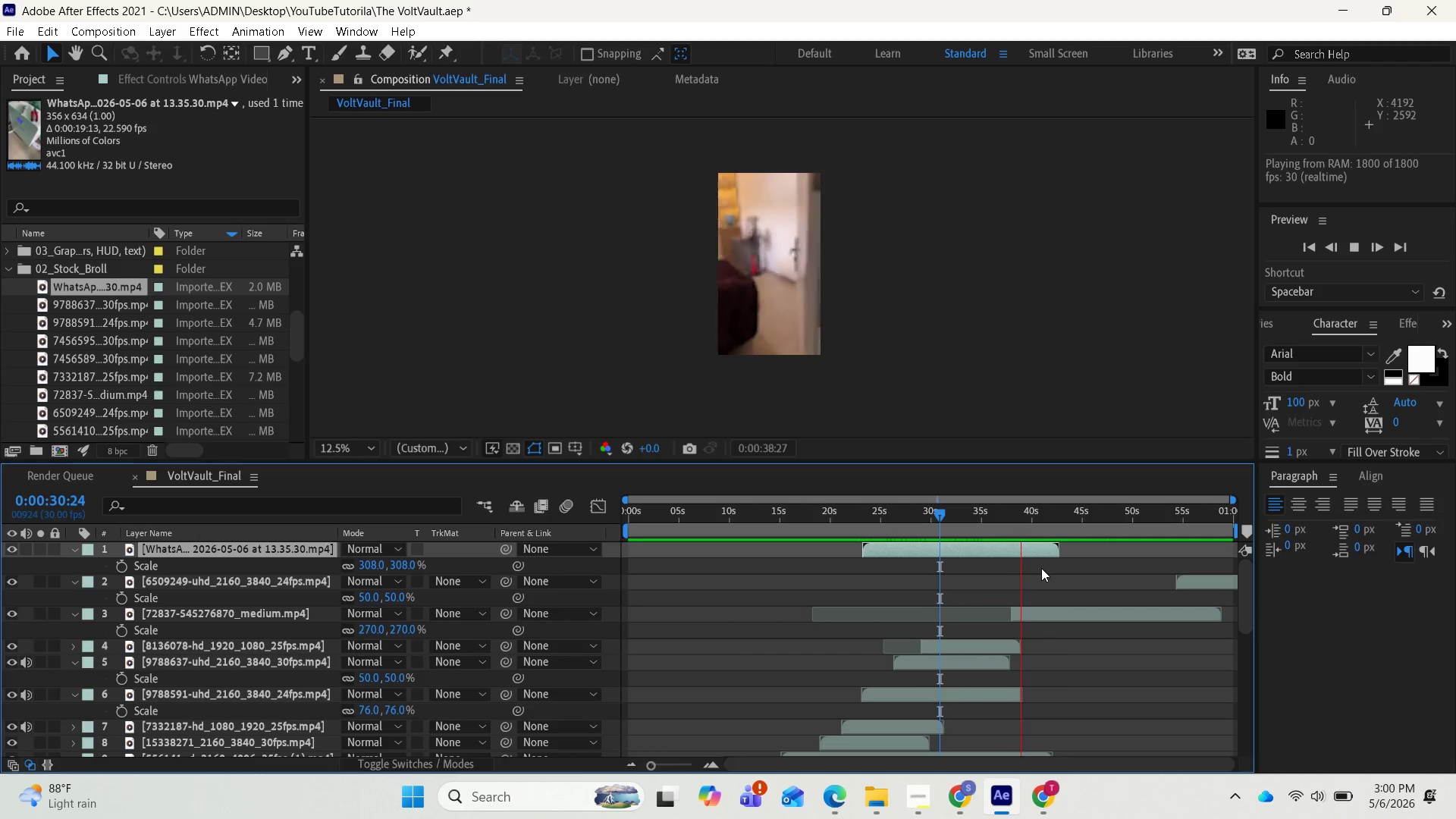 
key(Space)
 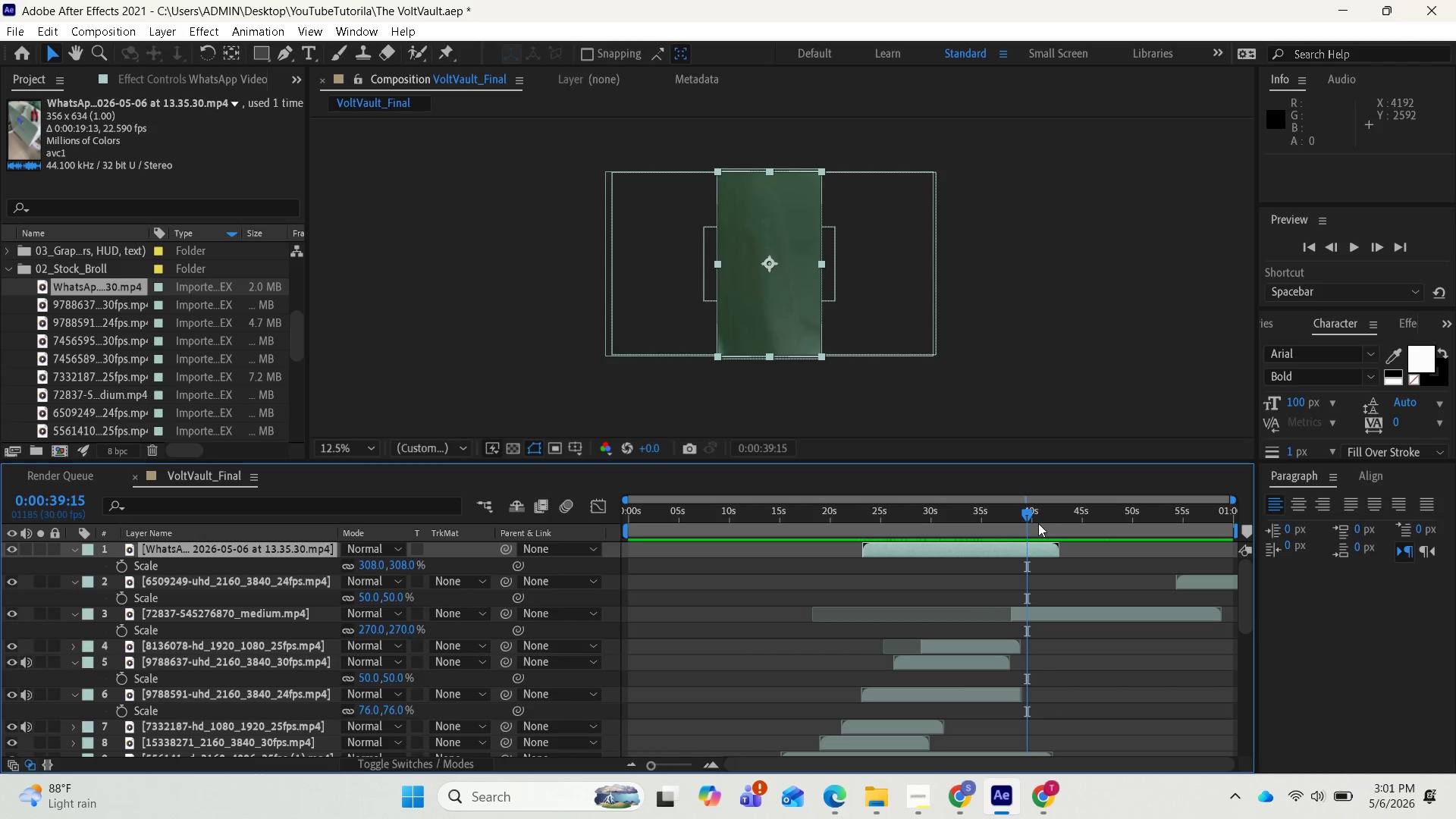 
wait(5.97)
 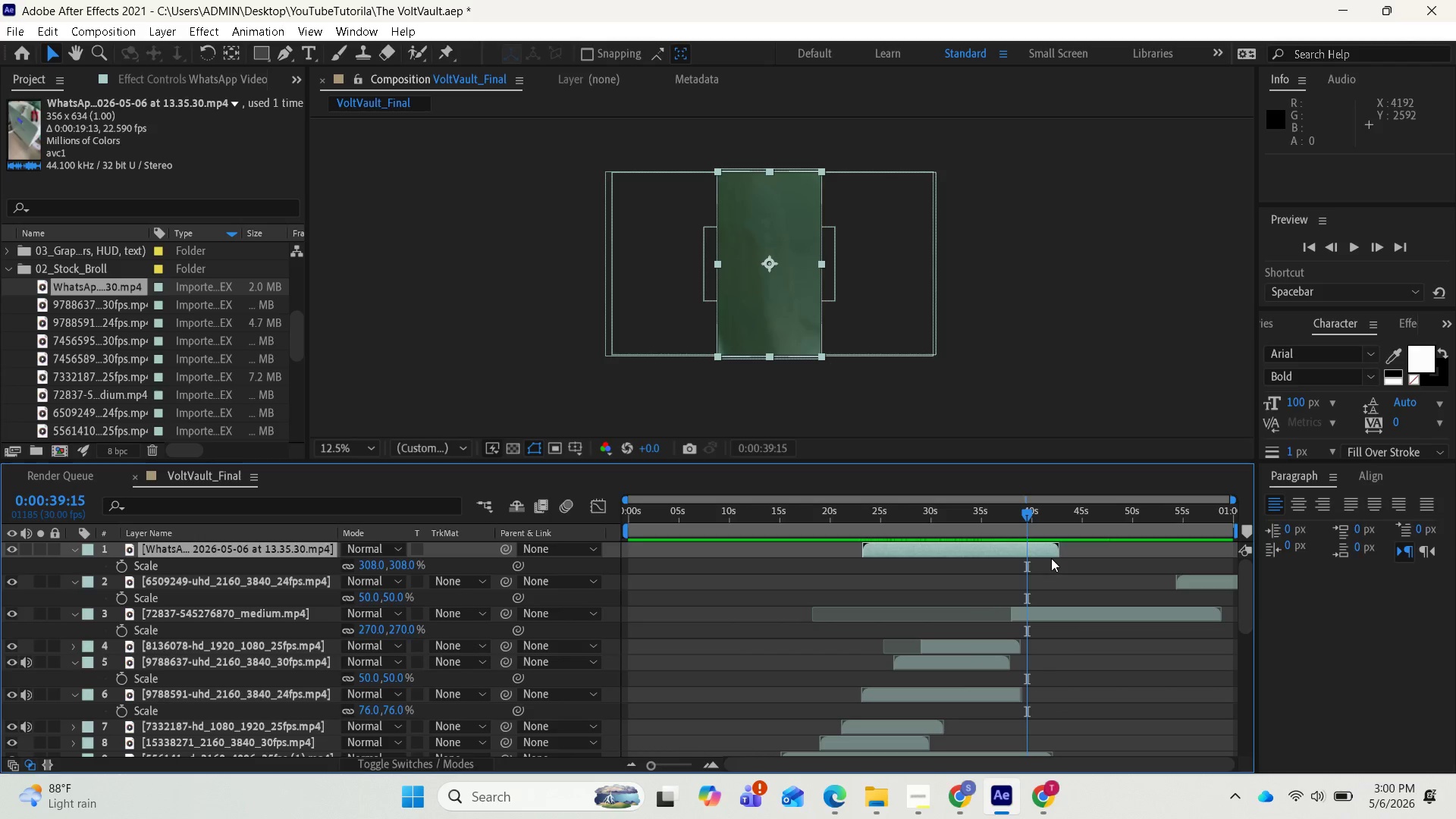 
left_click_drag(start_coordinate=[1031, 513], to_coordinate=[936, 503])
 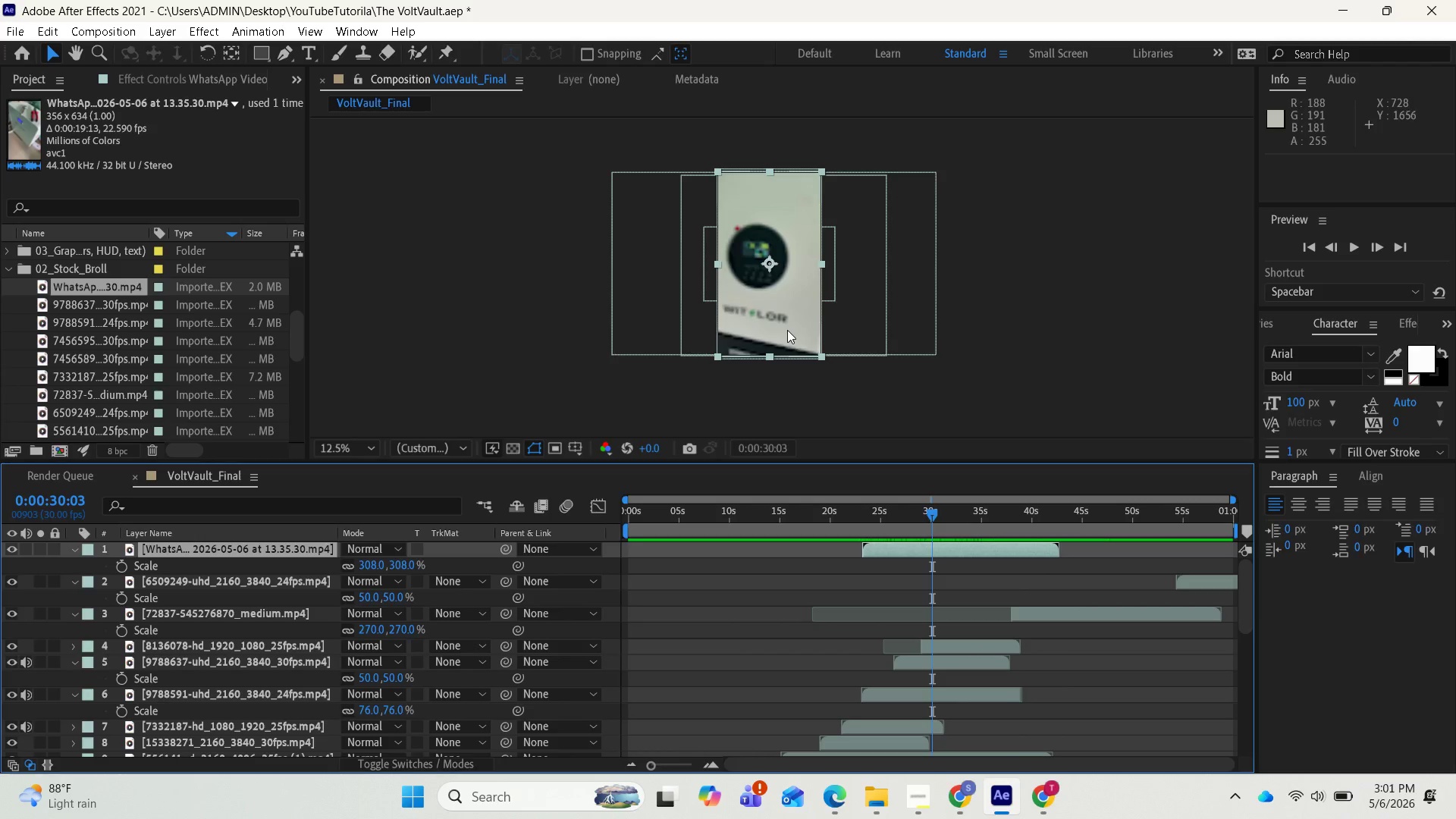 
scroll: coordinate [787, 330], scroll_direction: up, amount: 2.0
 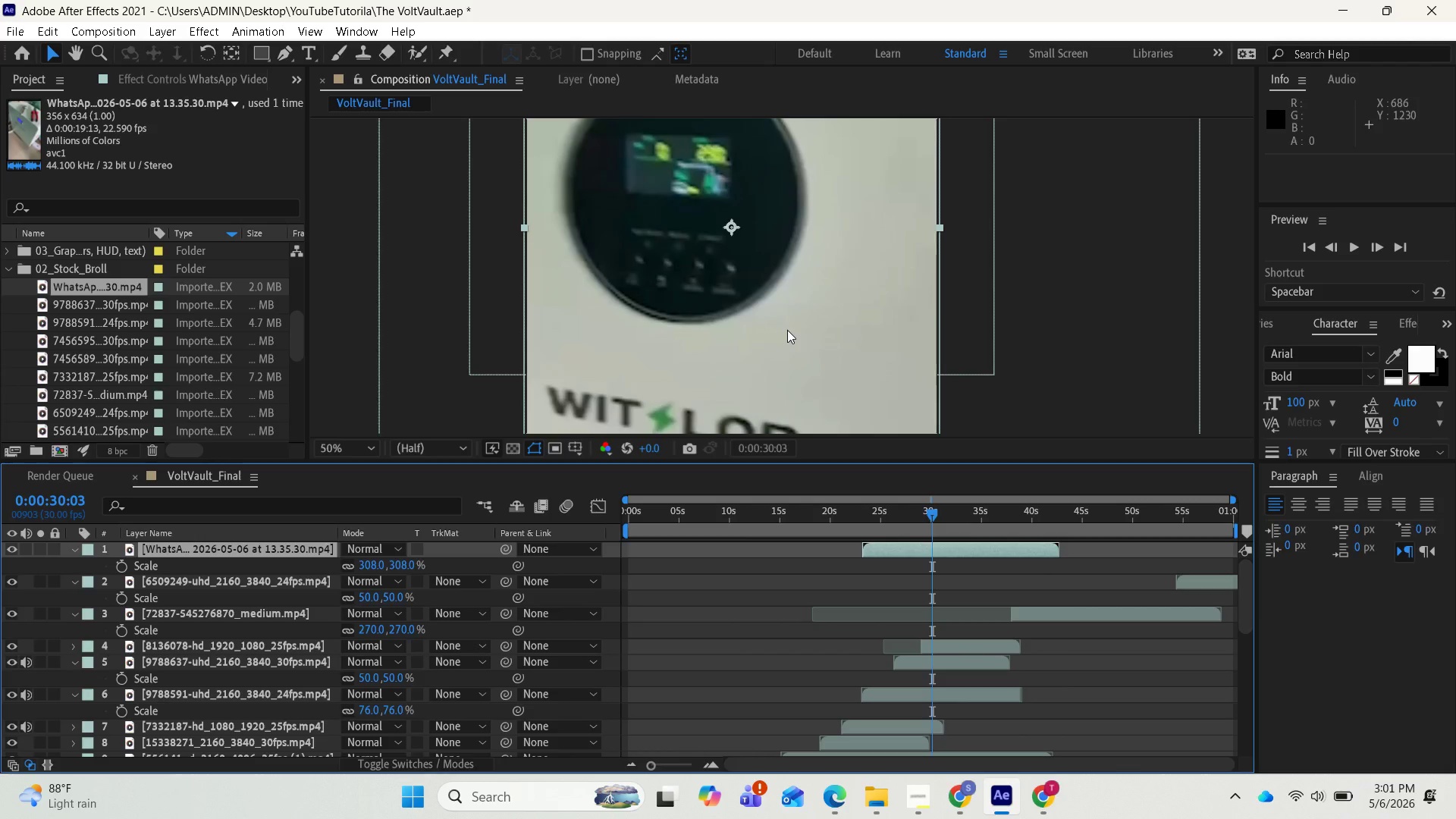 
scroll: coordinate [787, 330], scroll_direction: down, amount: 1.0
 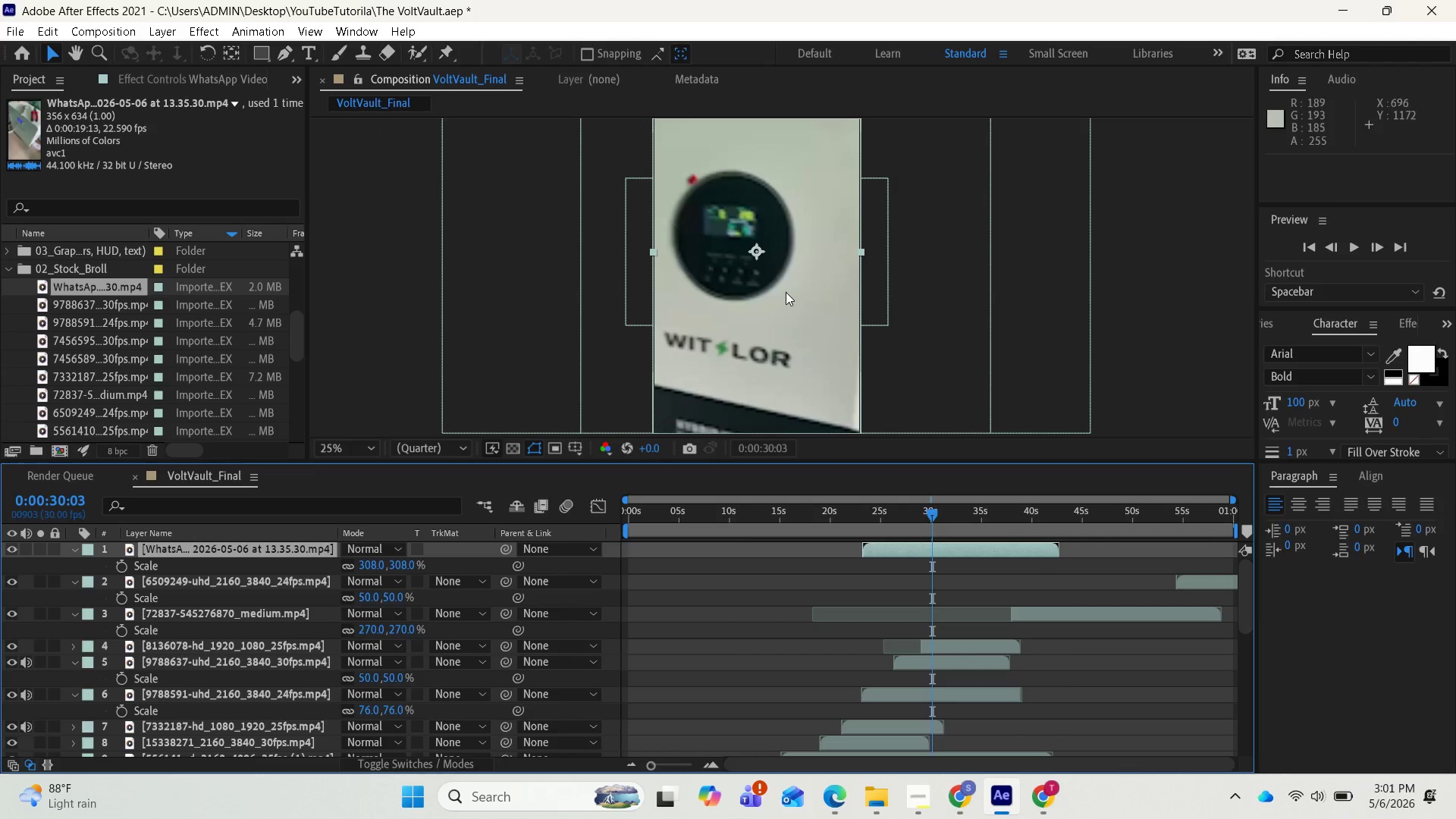 
scroll: coordinate [779, 292], scroll_direction: up, amount: 1.0
 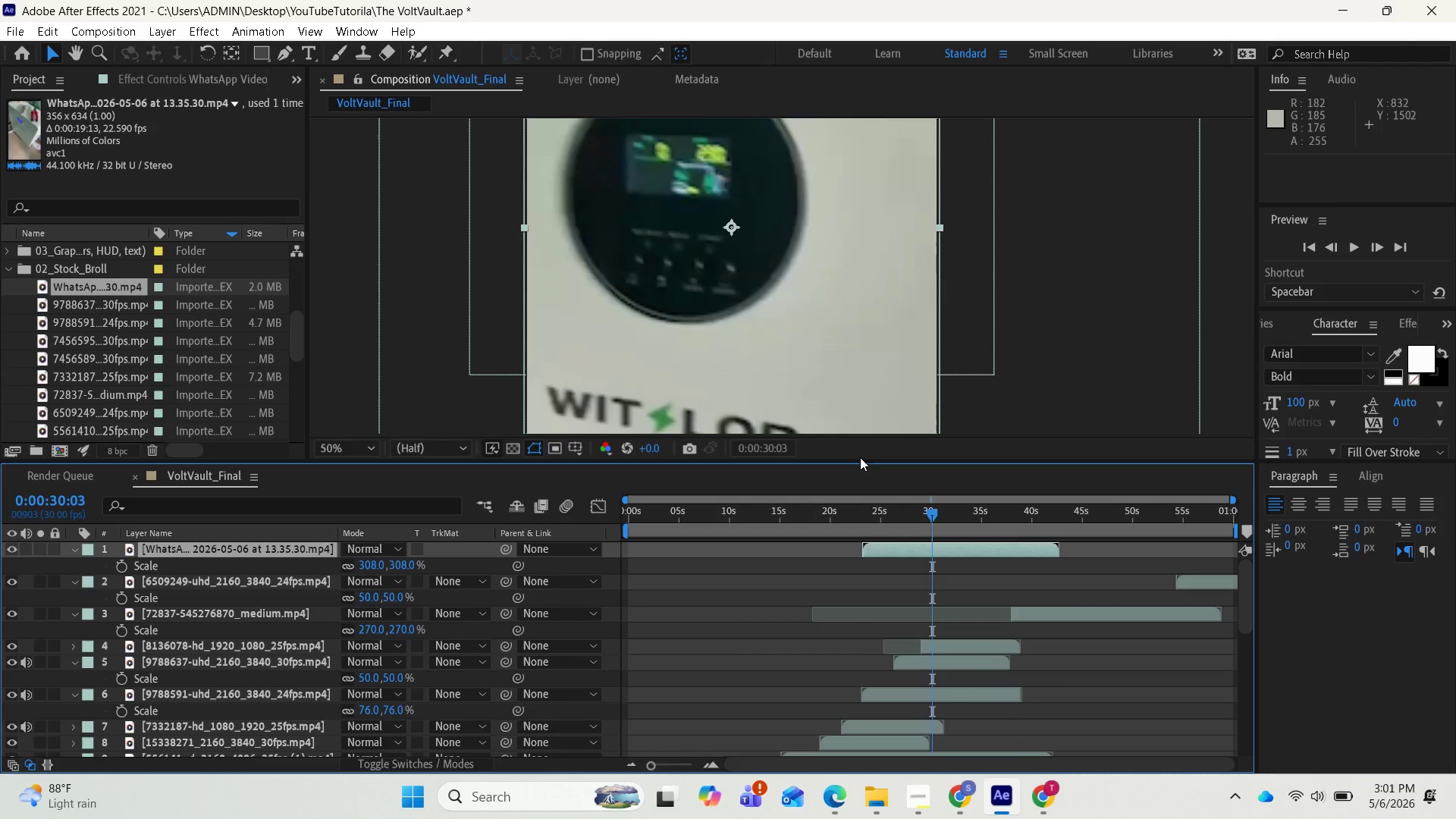 
wait(34.98)
 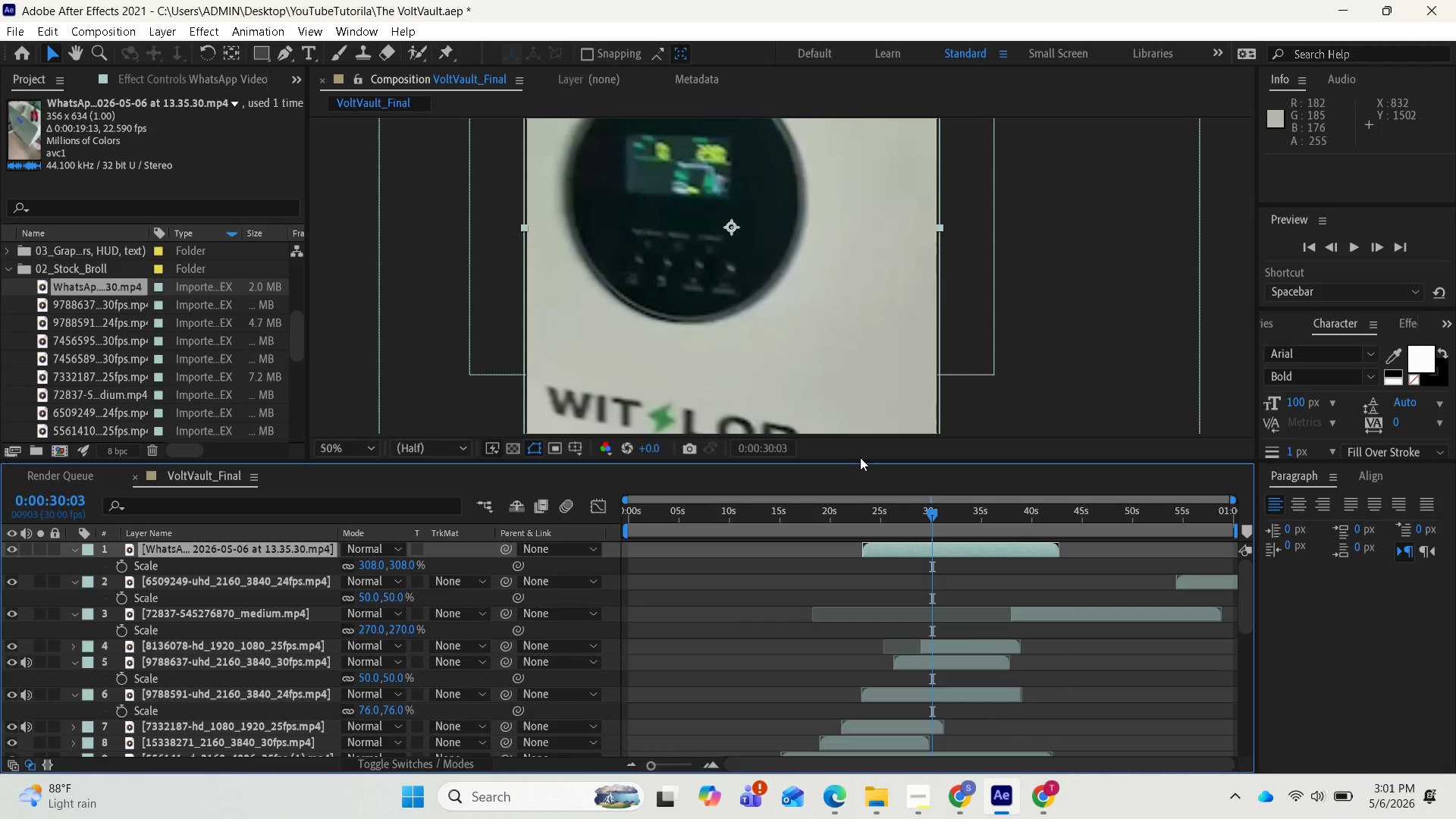 
key(Space)
 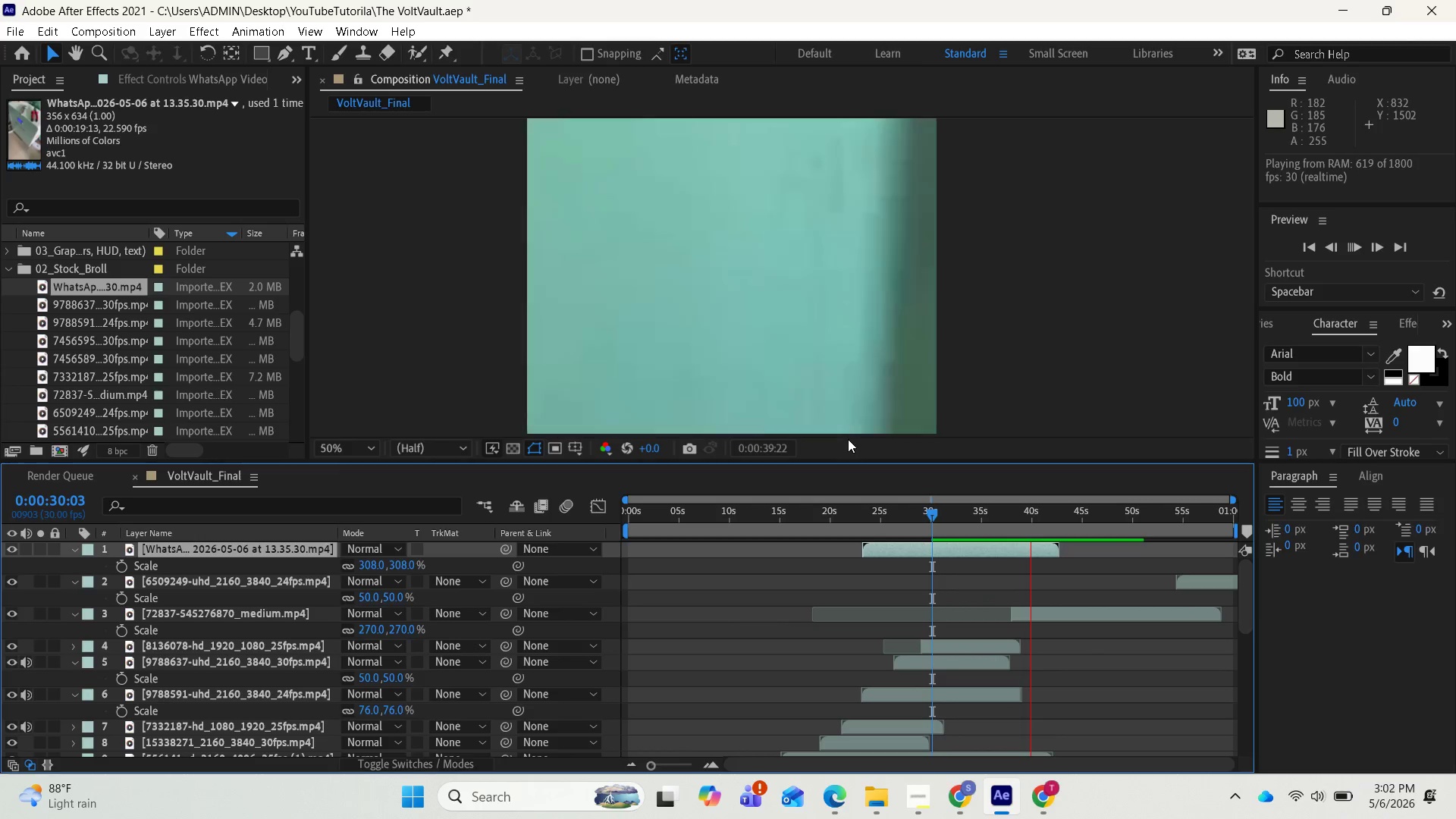 
wait(17.3)
 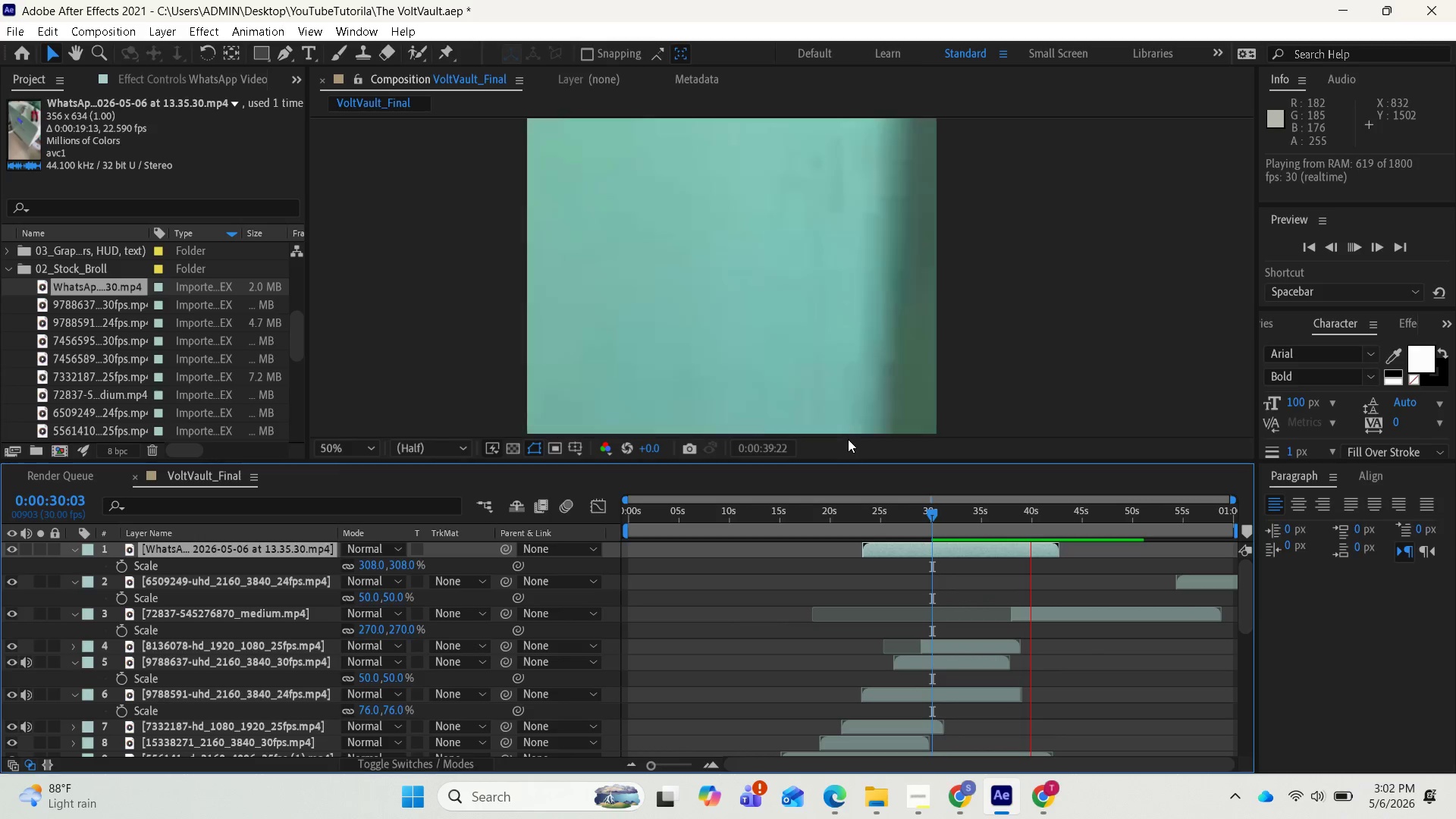 
key(Space)
 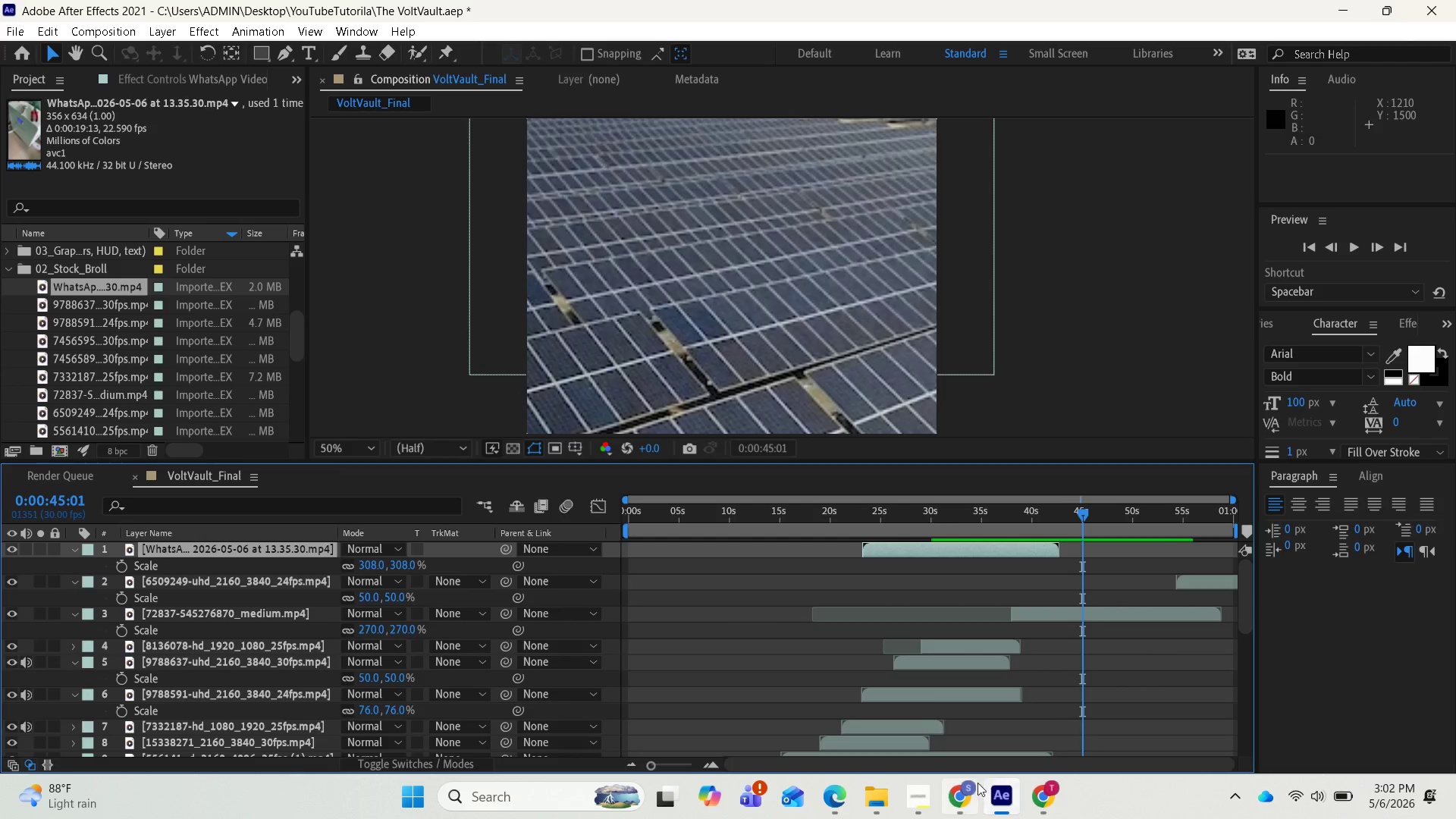 
left_click([917, 801])